 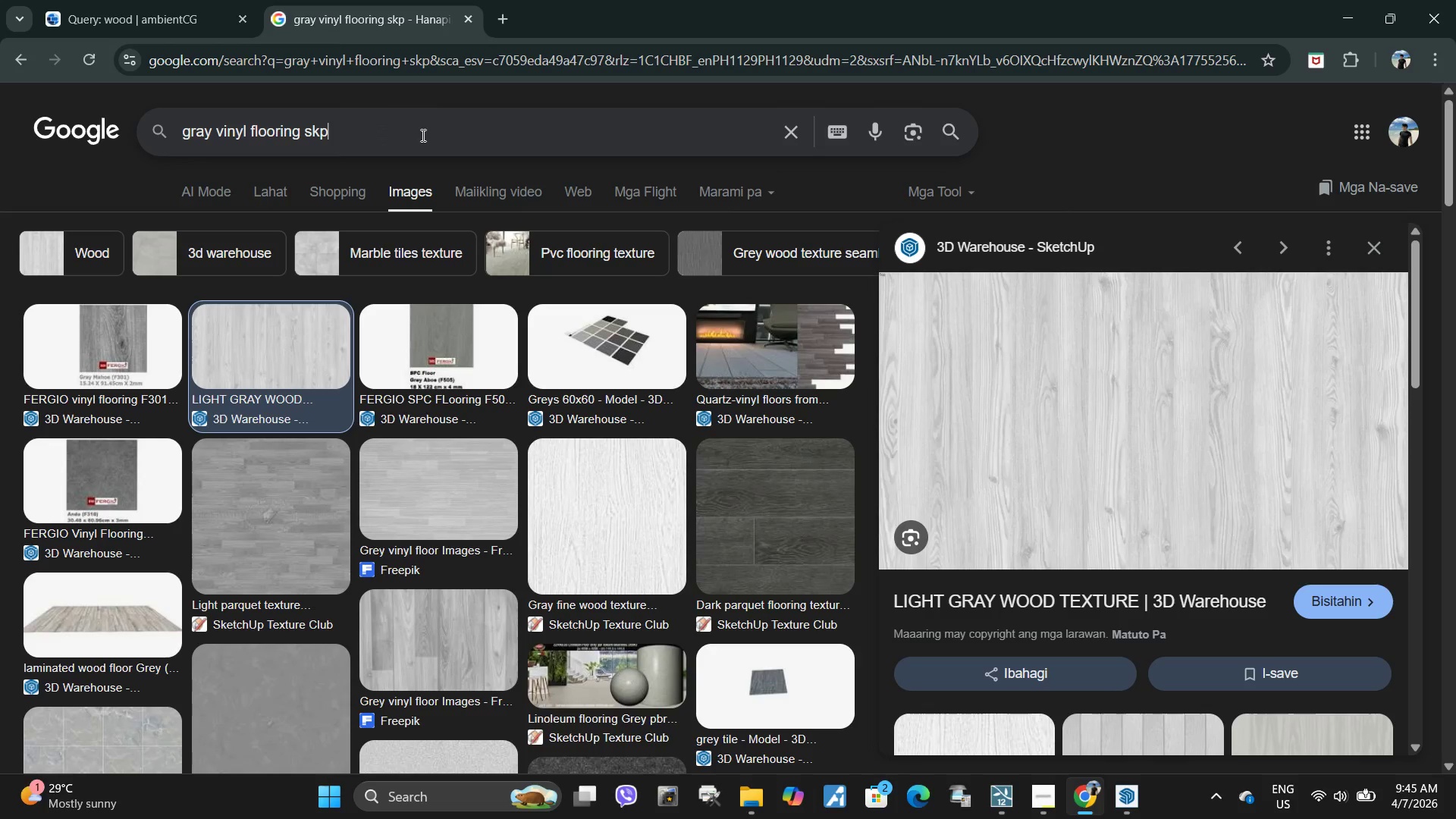 
left_click_drag(start_coordinate=[422, 135], to_coordinate=[0, 135])
 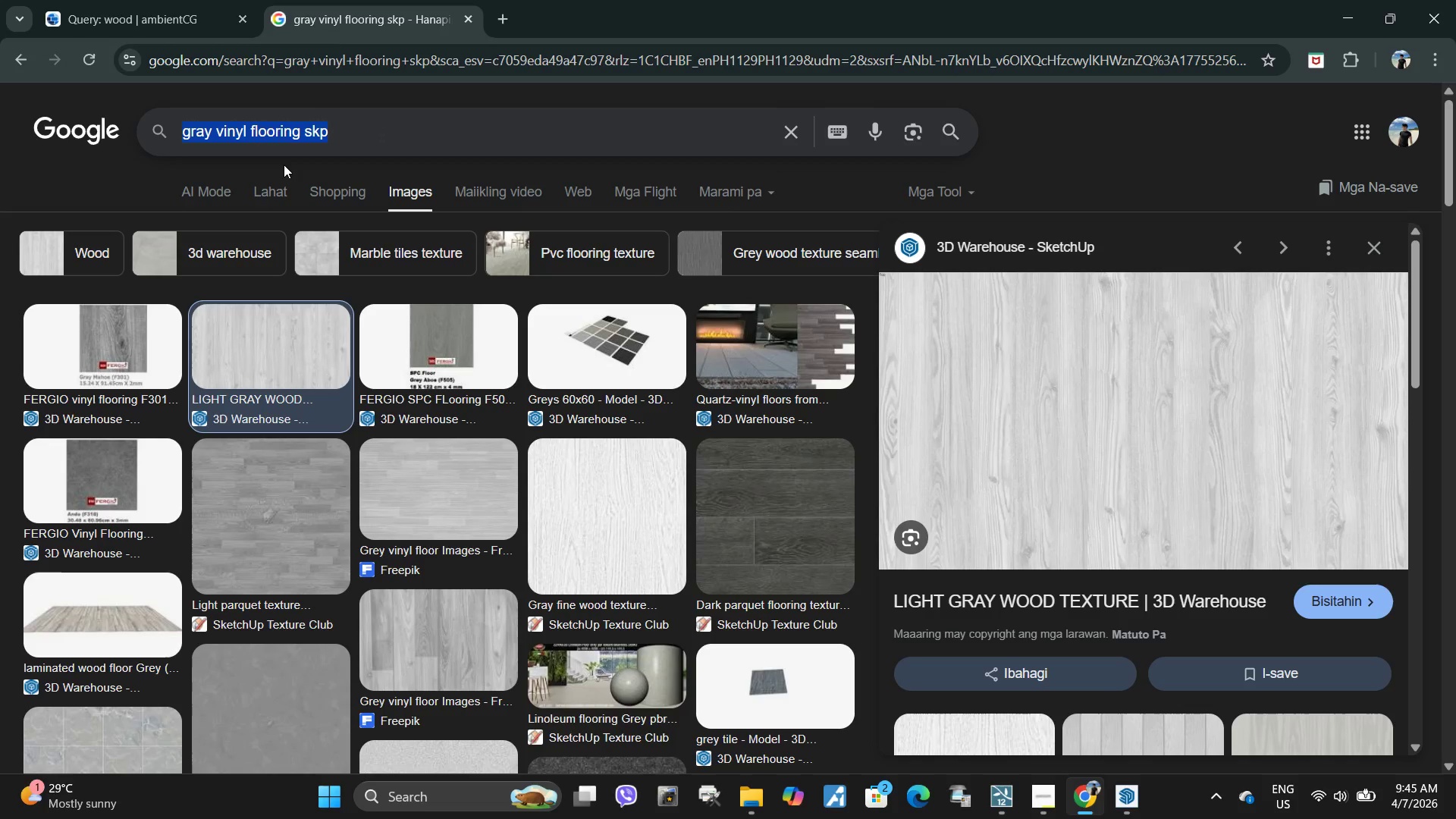 
type(top hung window skp)
 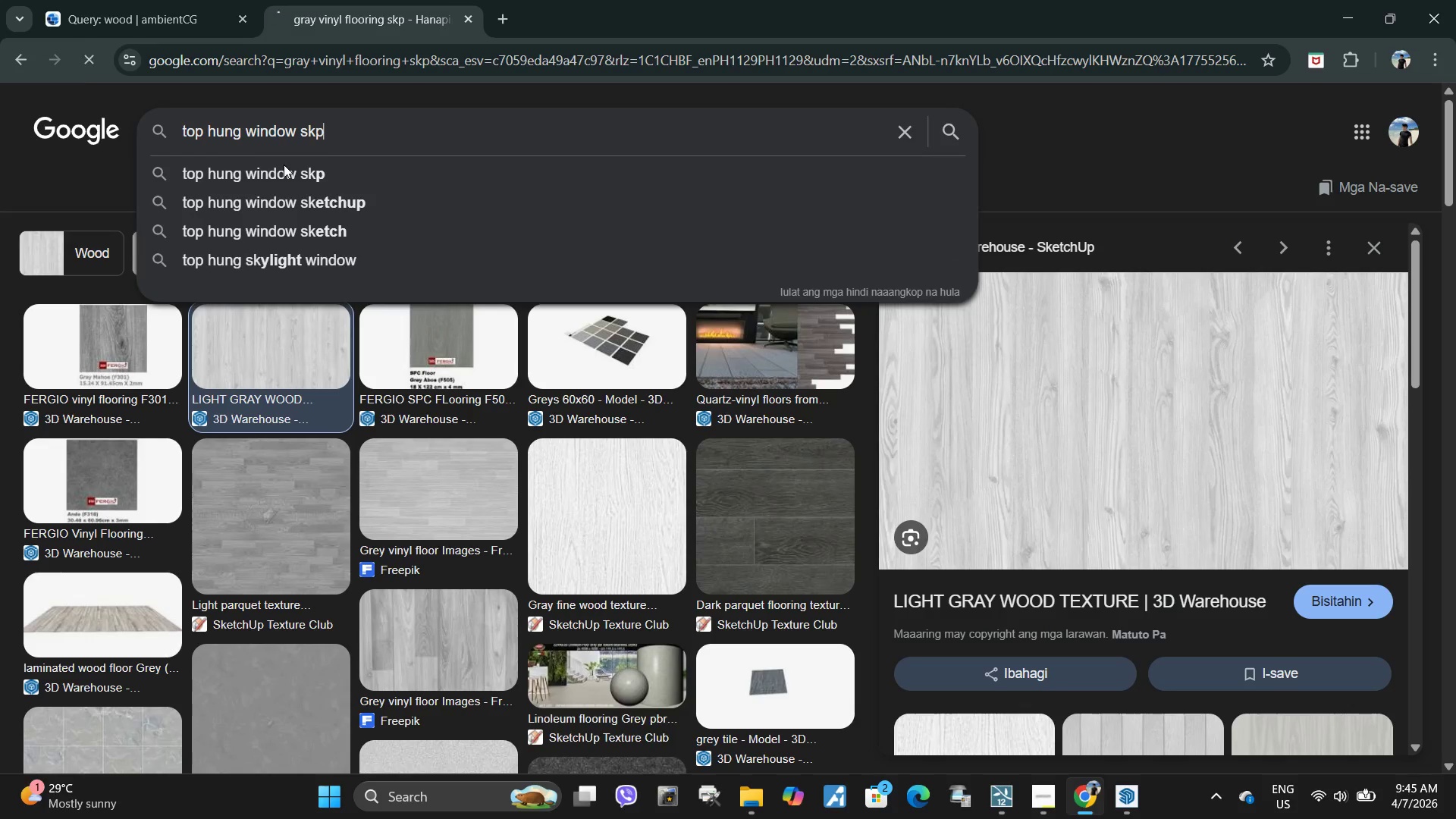 
key(Enter)
 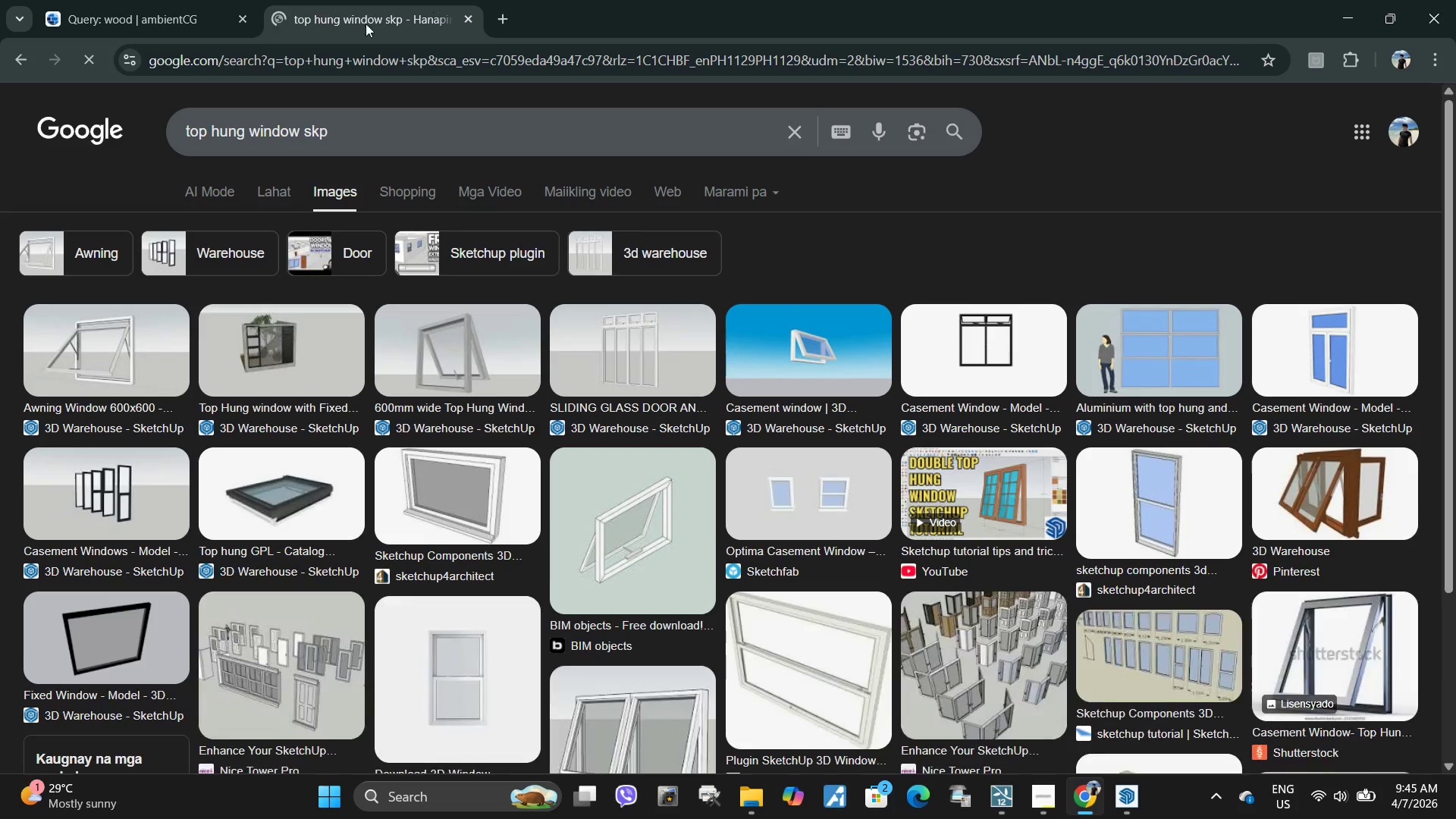 
mouse_move([235, 8])
 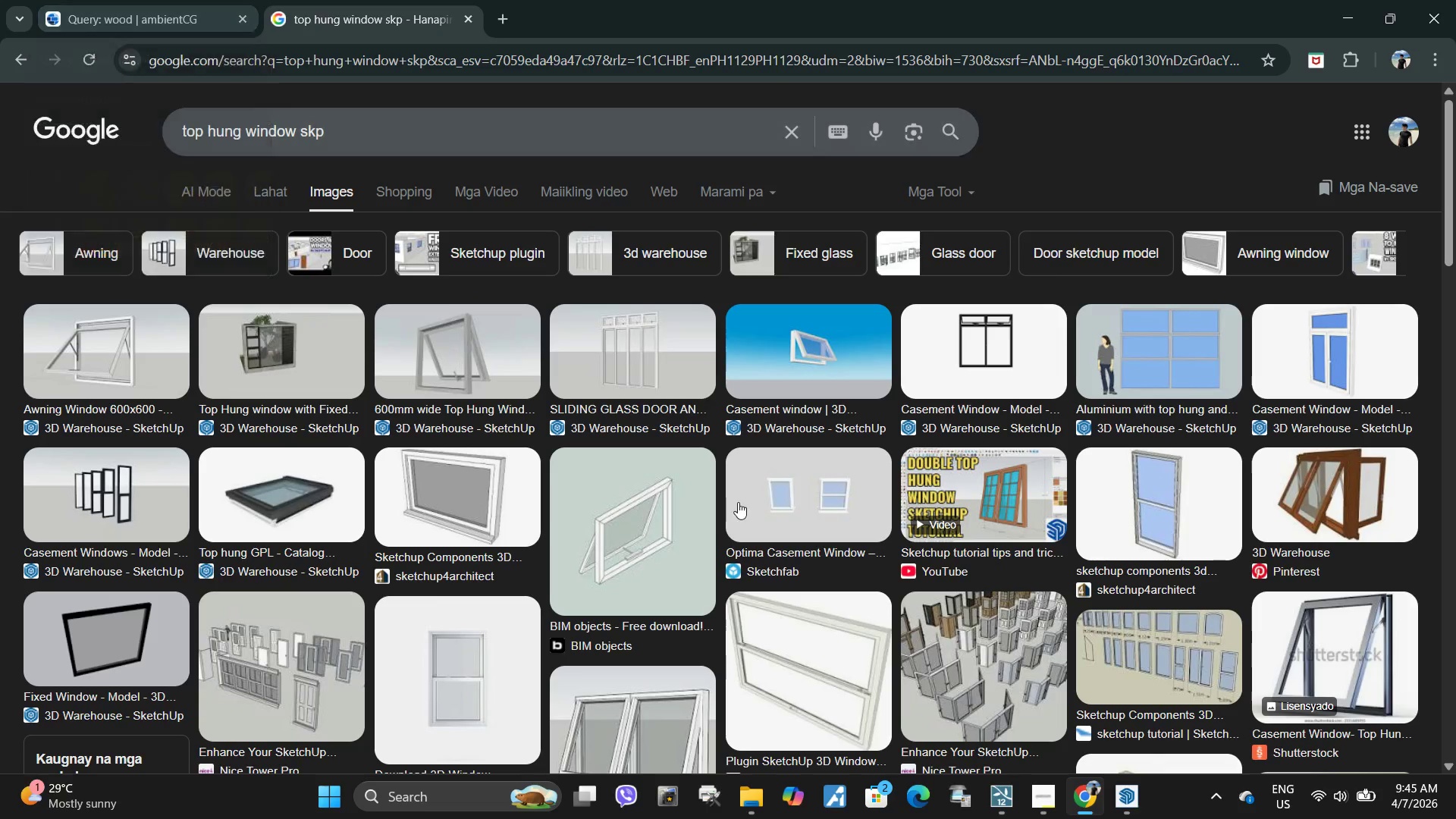 
scroll: coordinate [806, 497], scroll_direction: down, amount: 2.0
 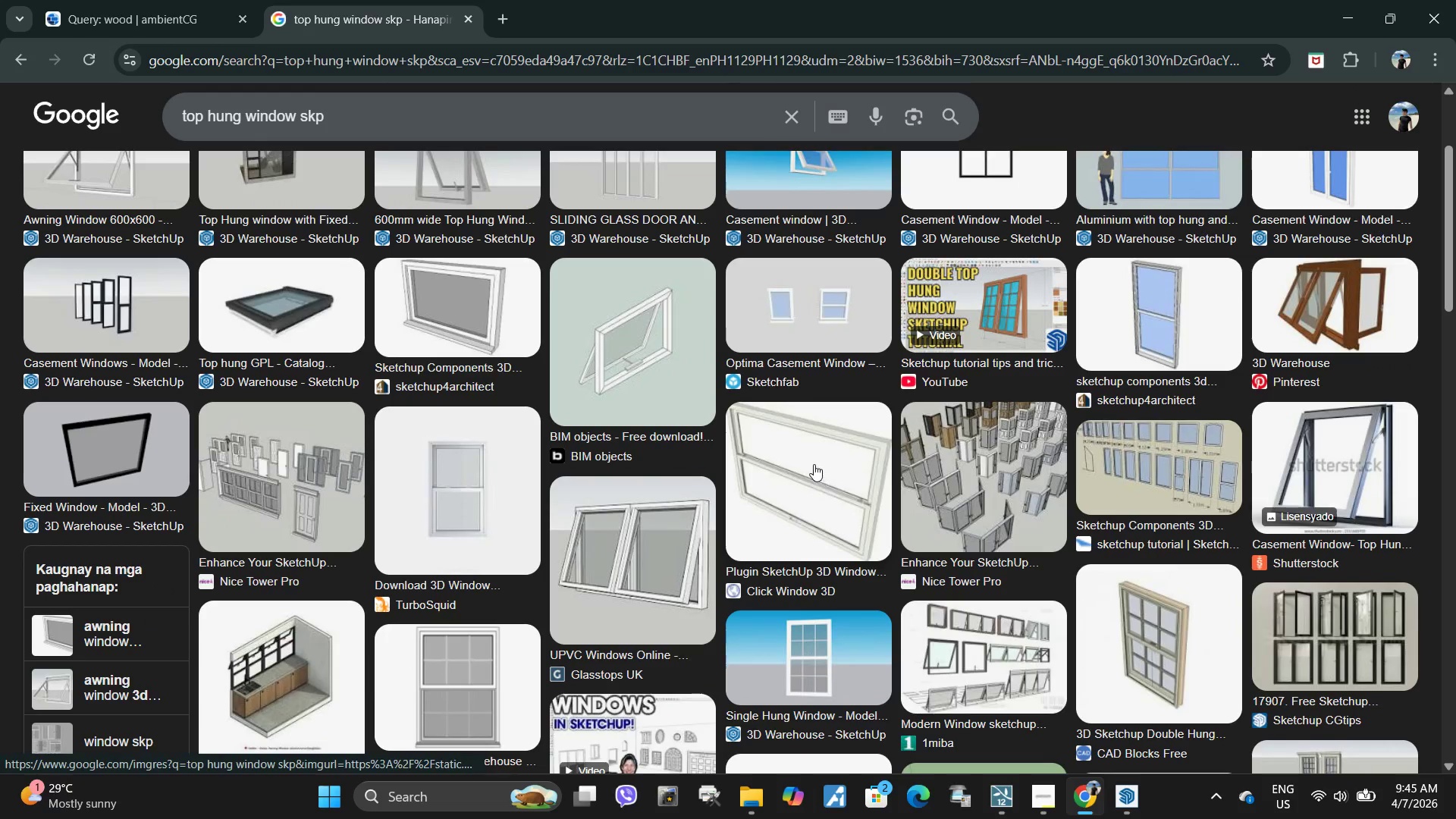 
left_click([814, 464])
 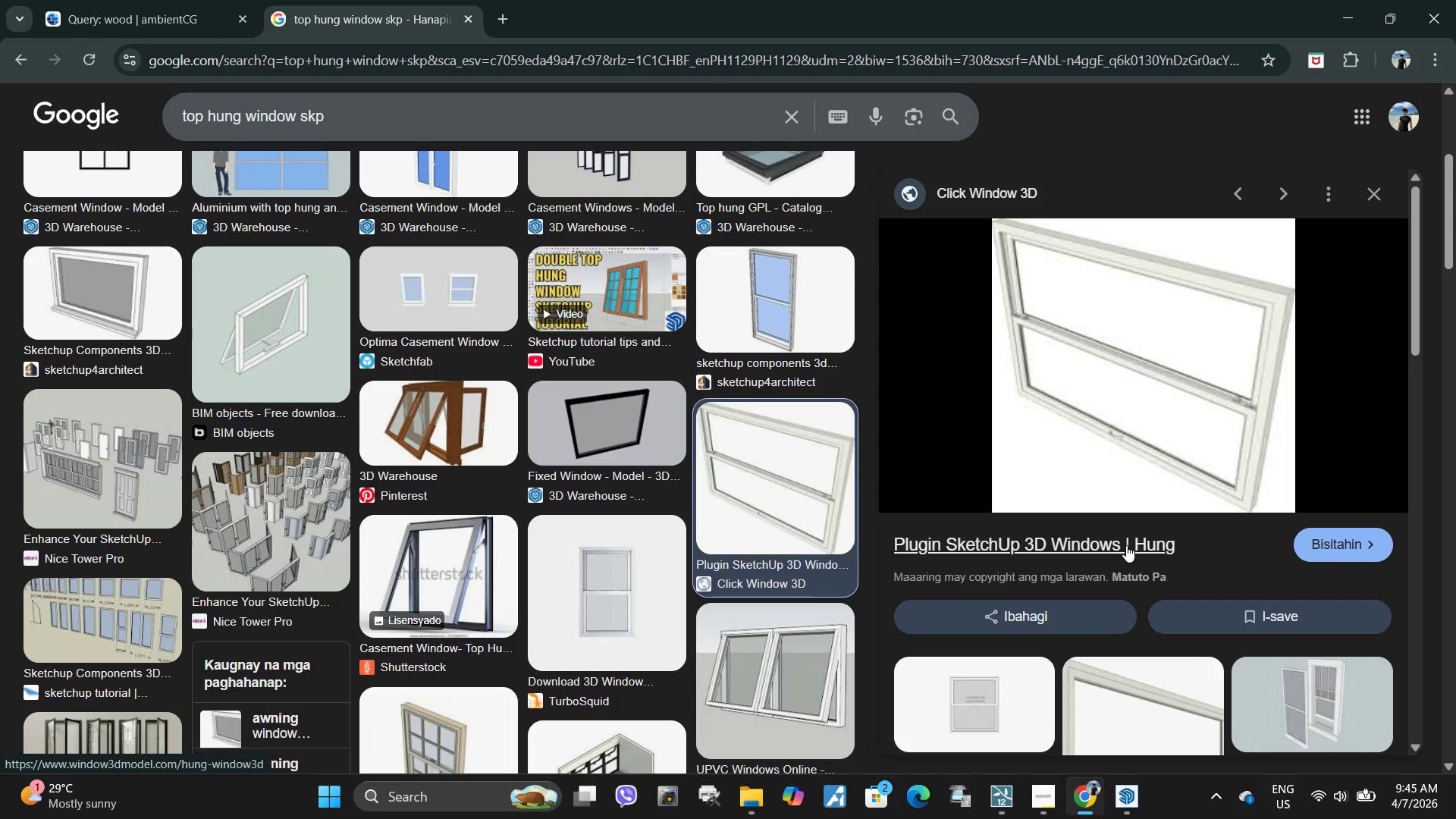 
scroll: coordinate [1002, 461], scroll_direction: down, amount: 3.0
 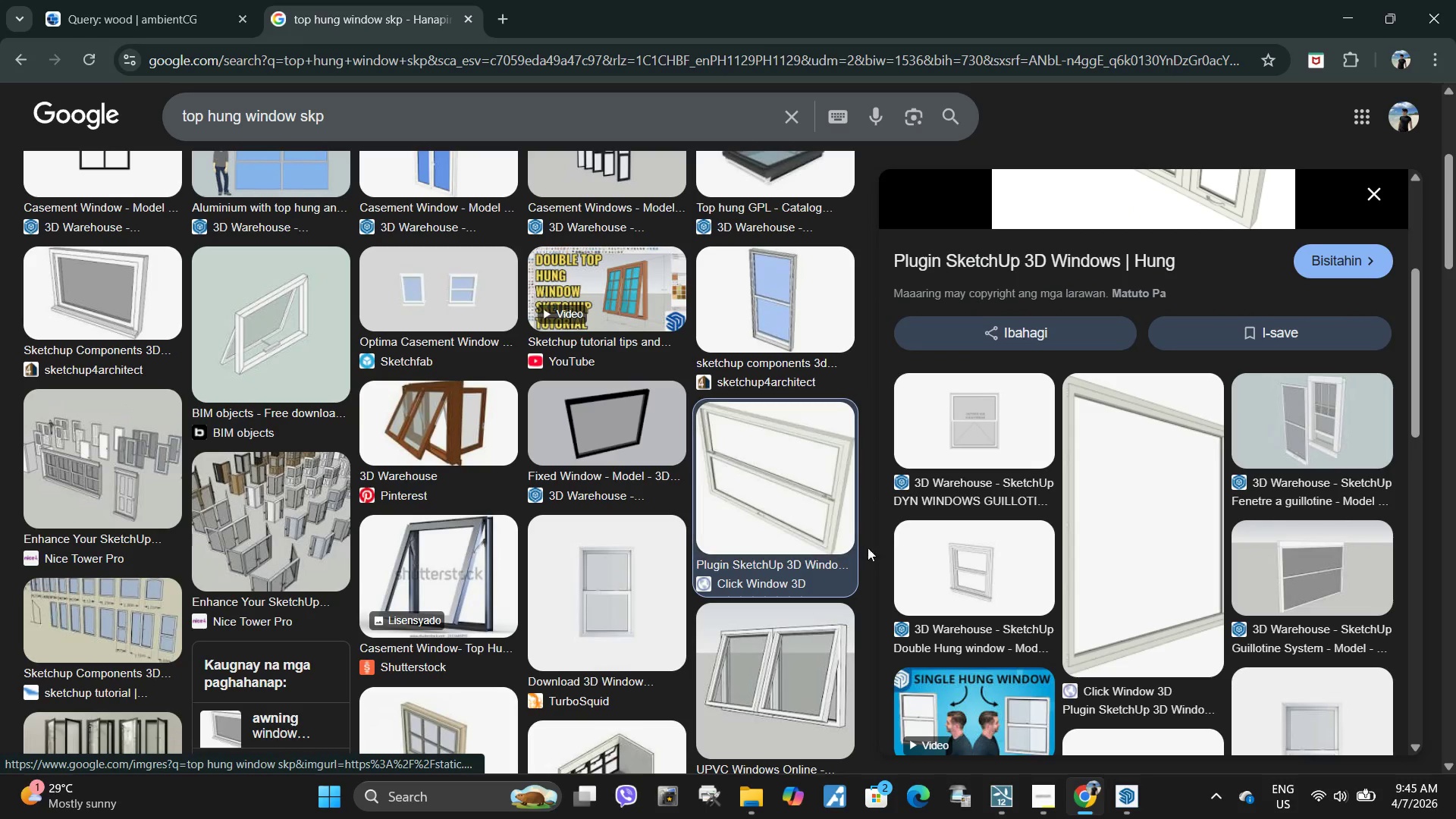 
left_click([1003, 546])
 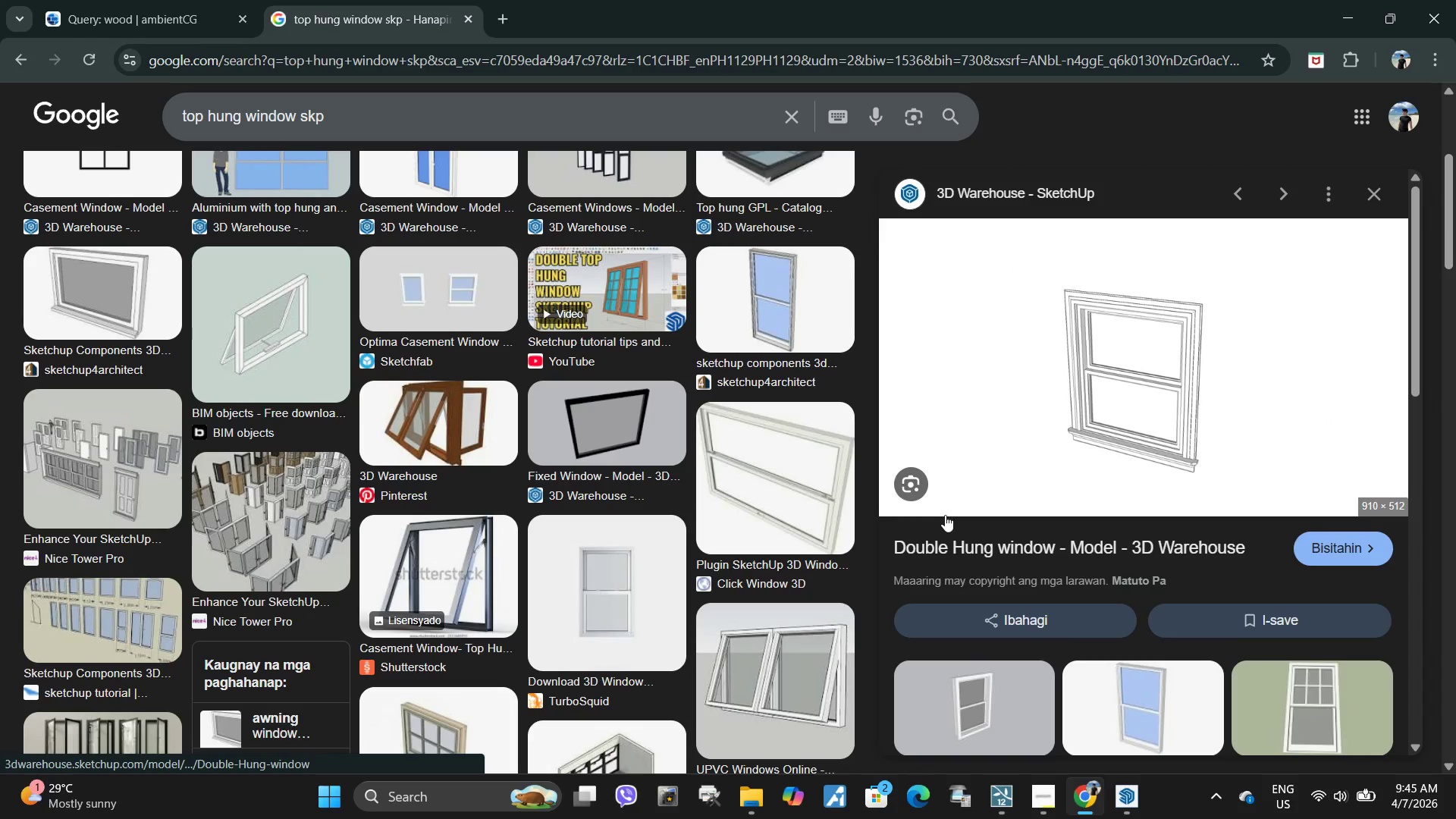 
scroll: coordinate [947, 515], scroll_direction: down, amount: 3.0
 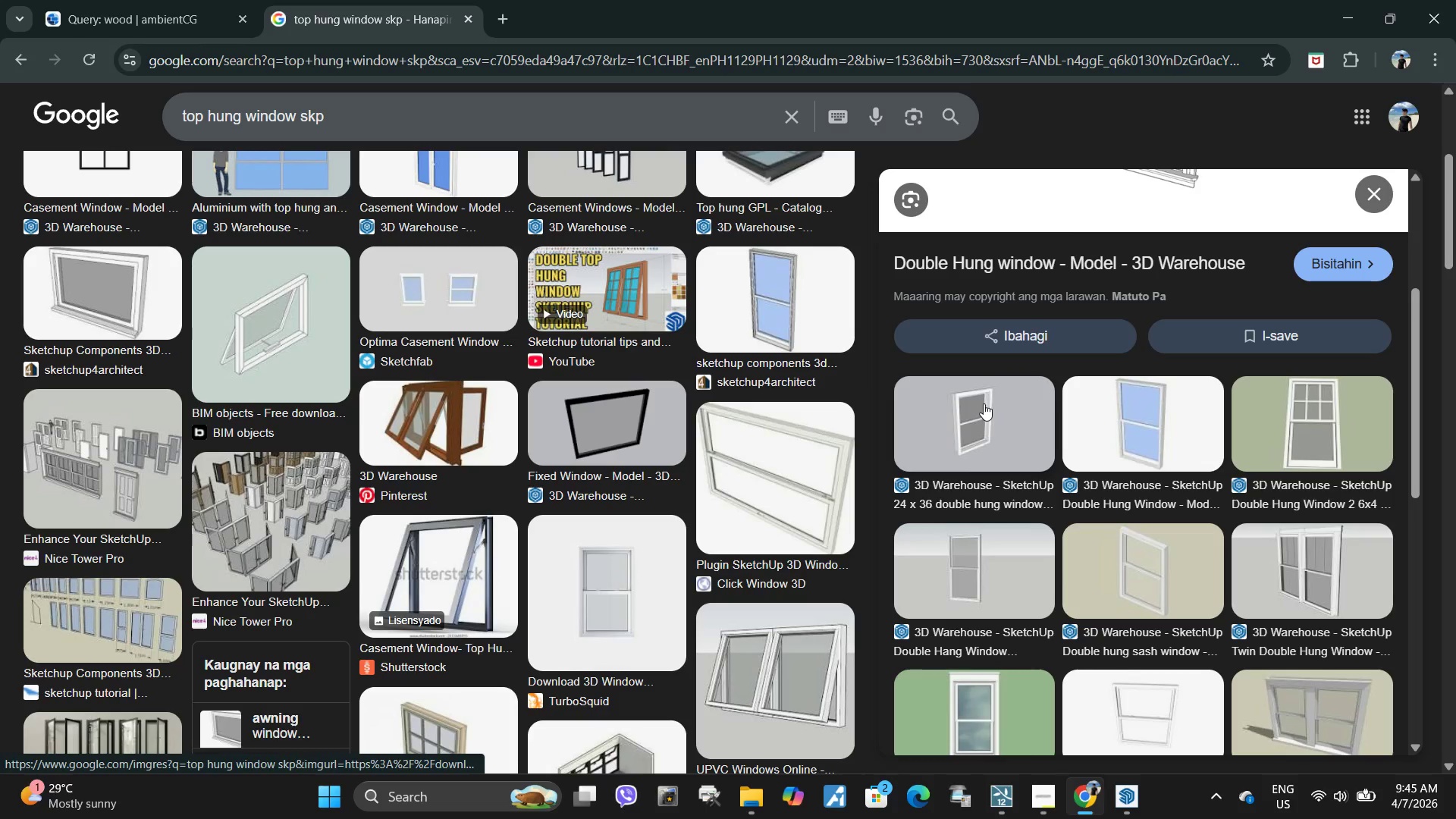 
left_click([984, 403])
 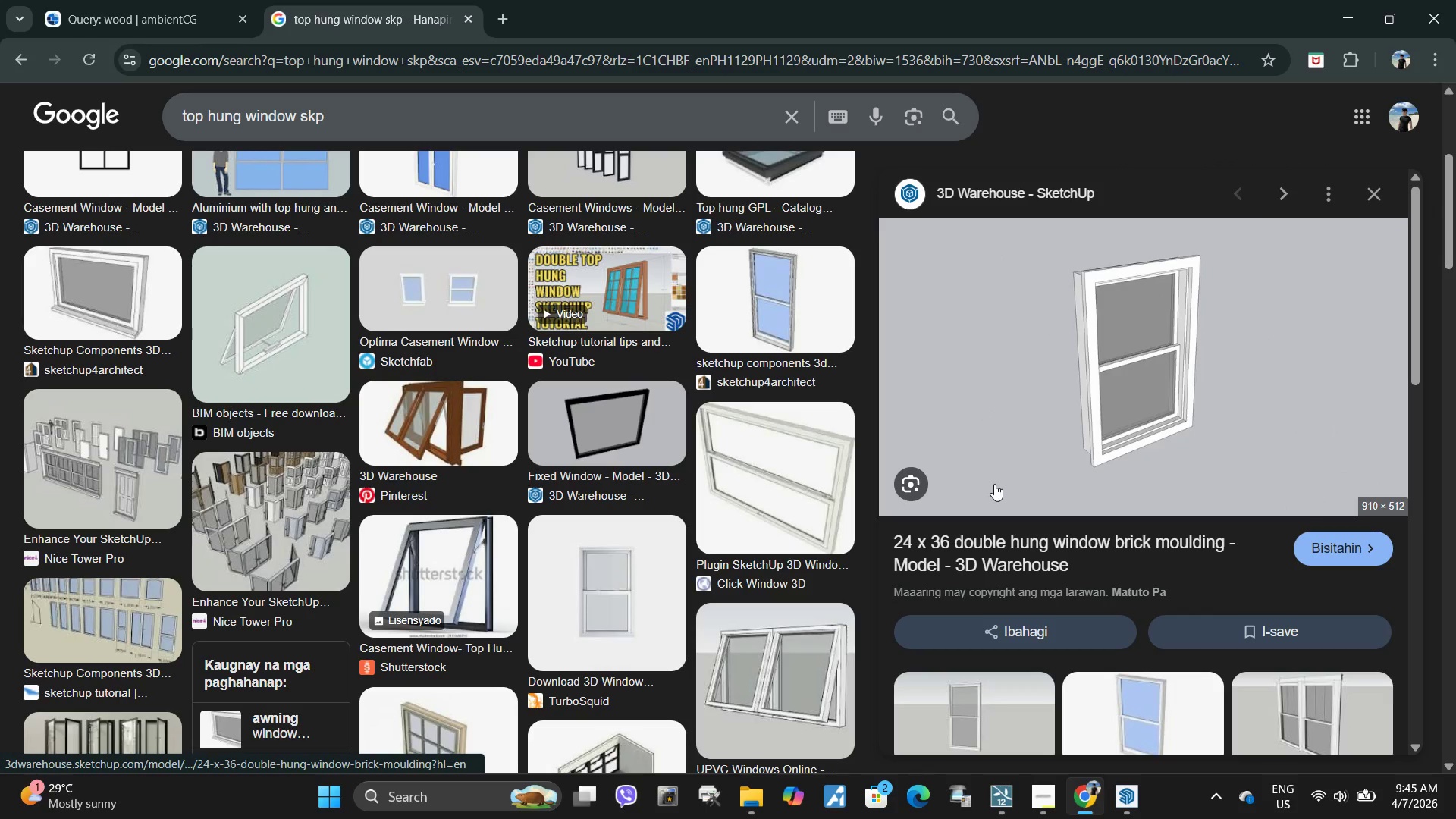 
scroll: coordinate [1026, 496], scroll_direction: down, amount: 1.0
 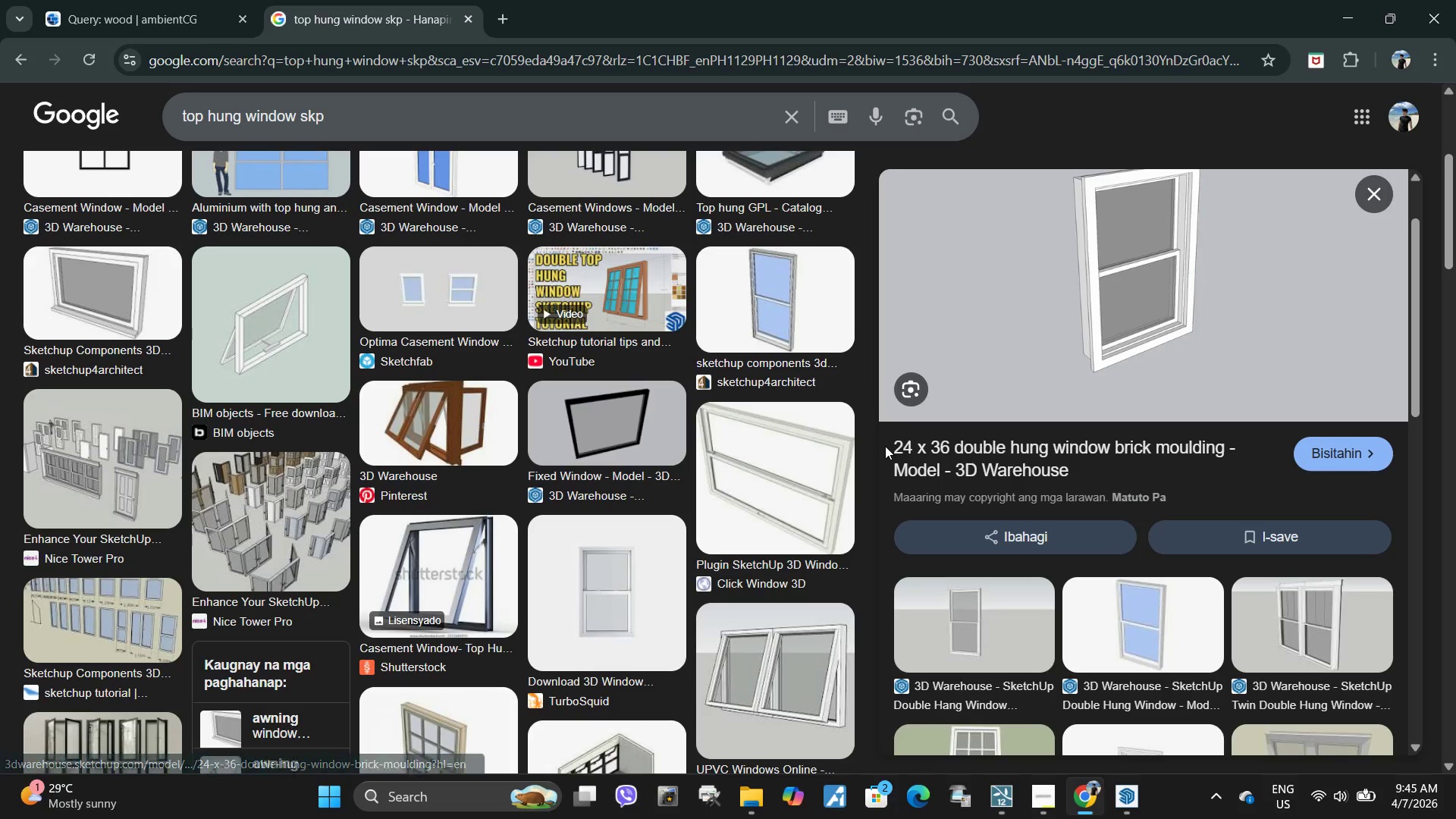 
left_click_drag(start_coordinate=[885, 446], to_coordinate=[1224, 442])
 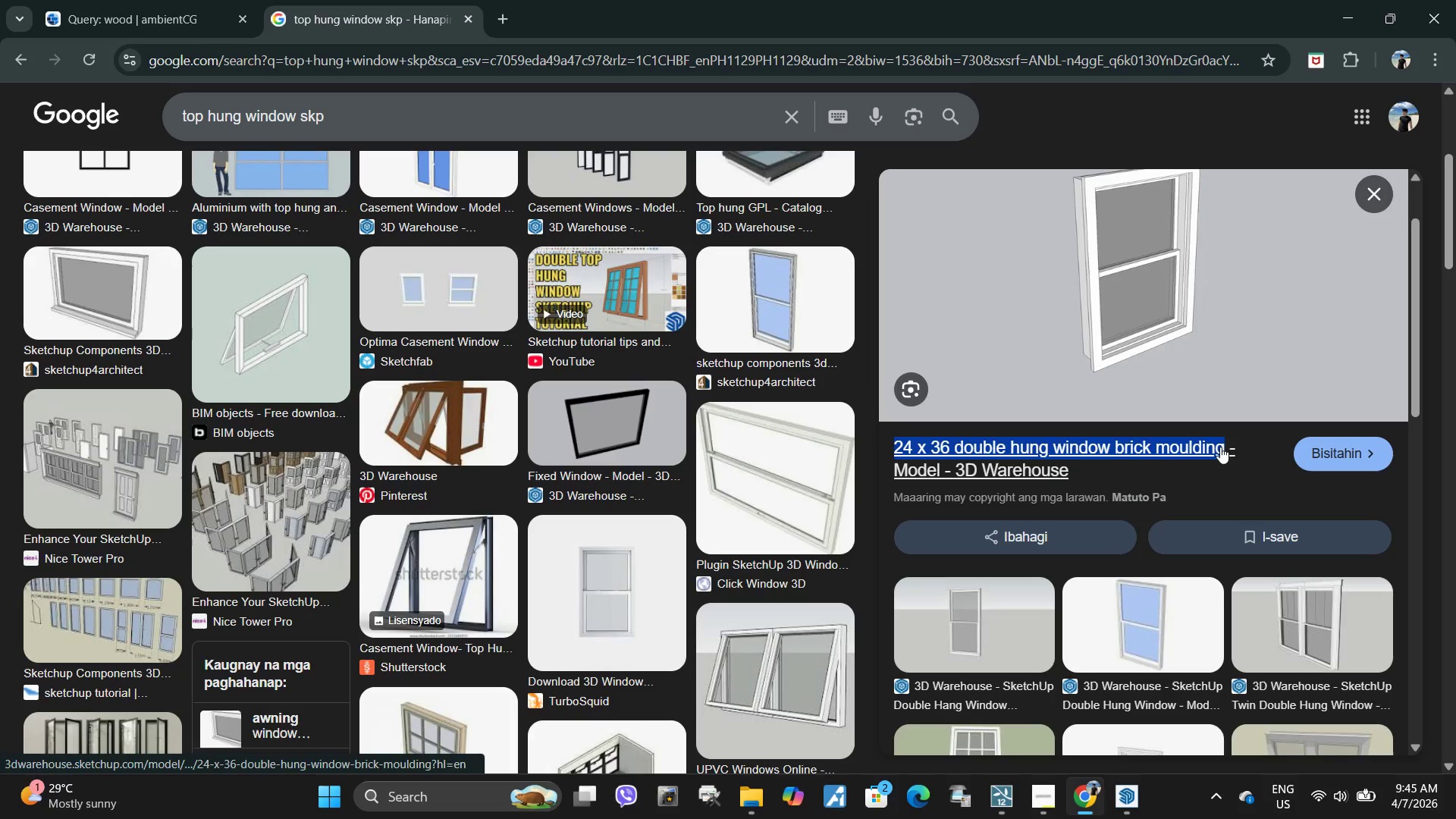 
key(Control+C)
 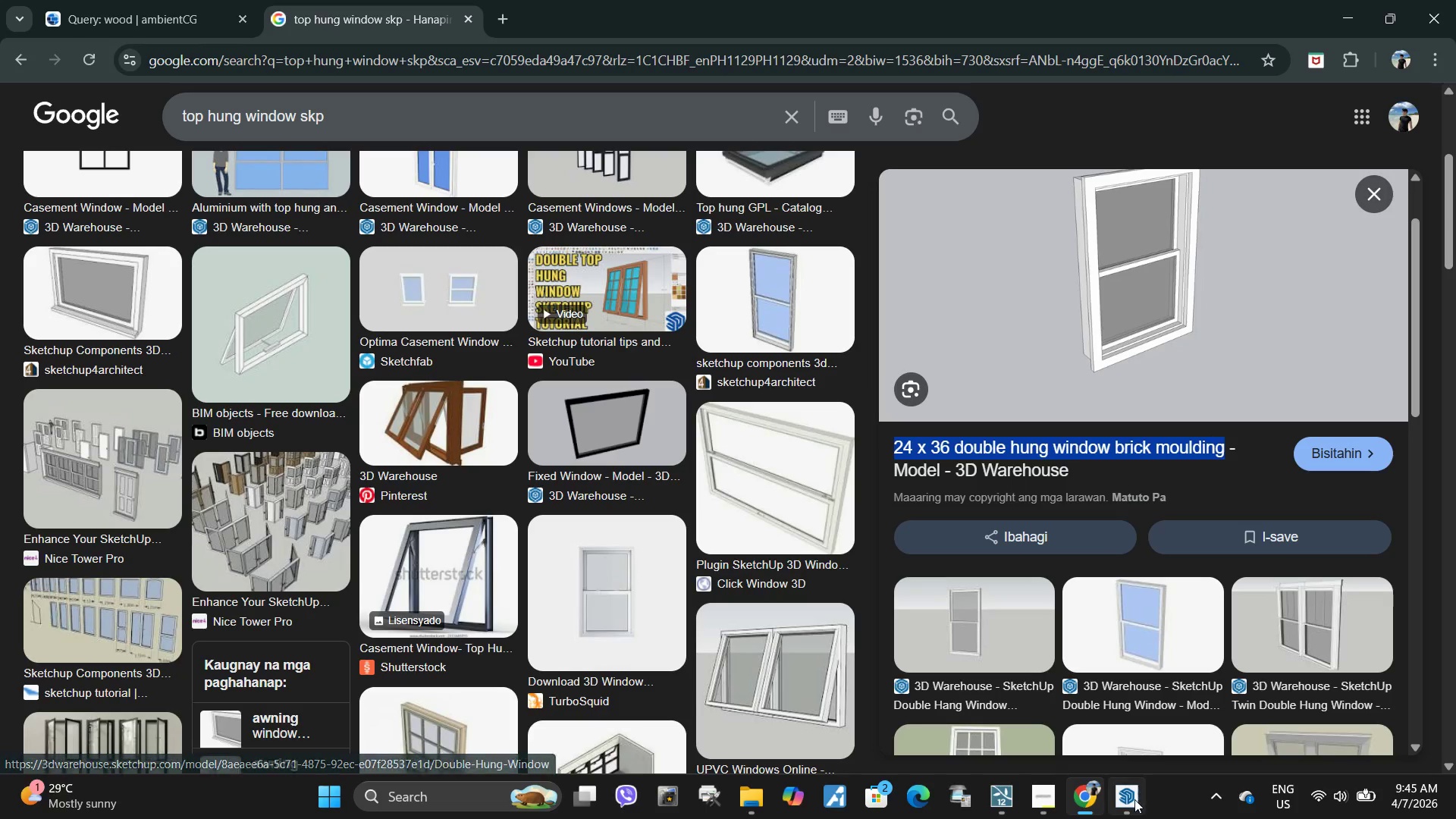 
left_click([1134, 799])
 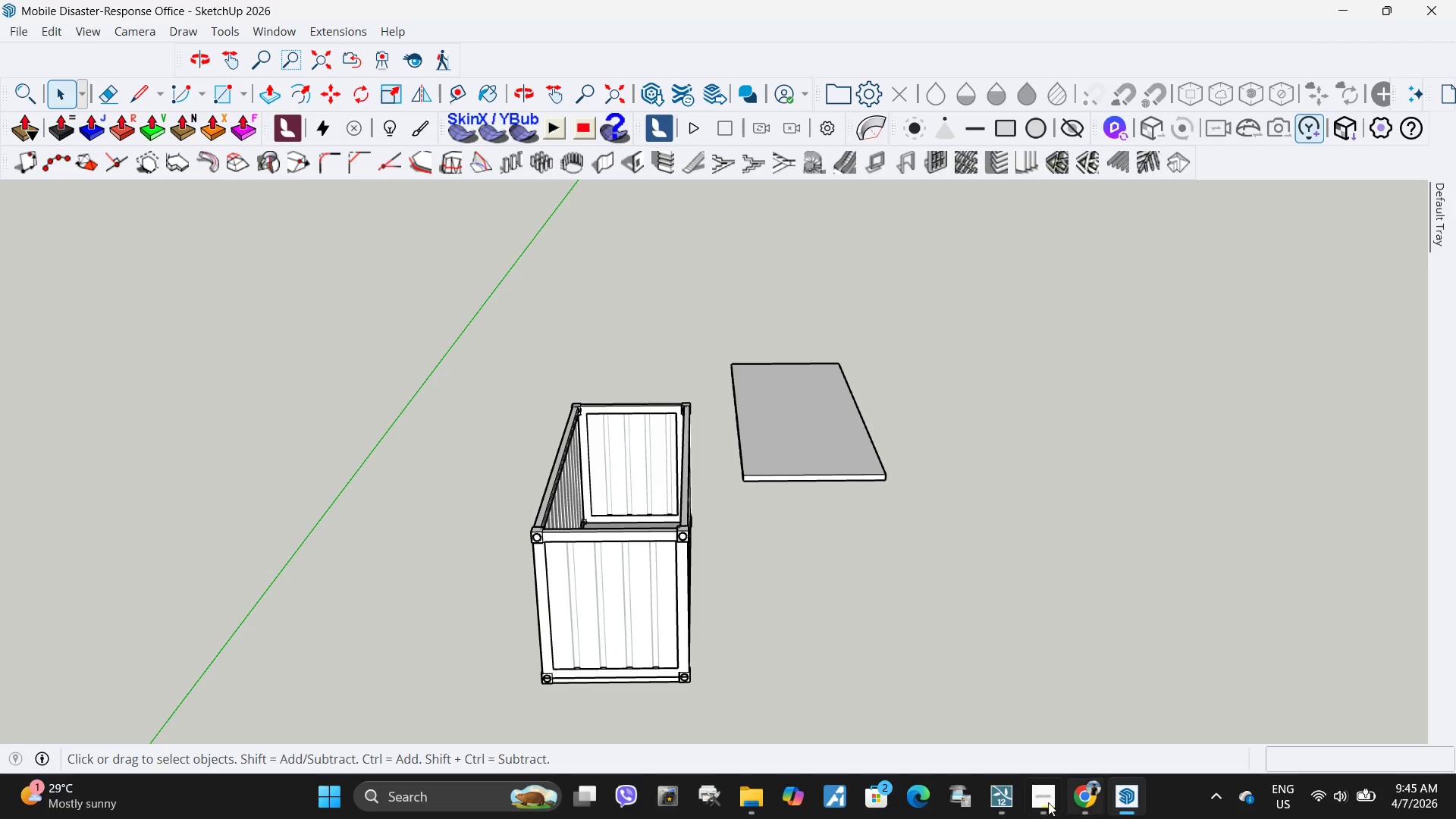 
left_click([1043, 795])